 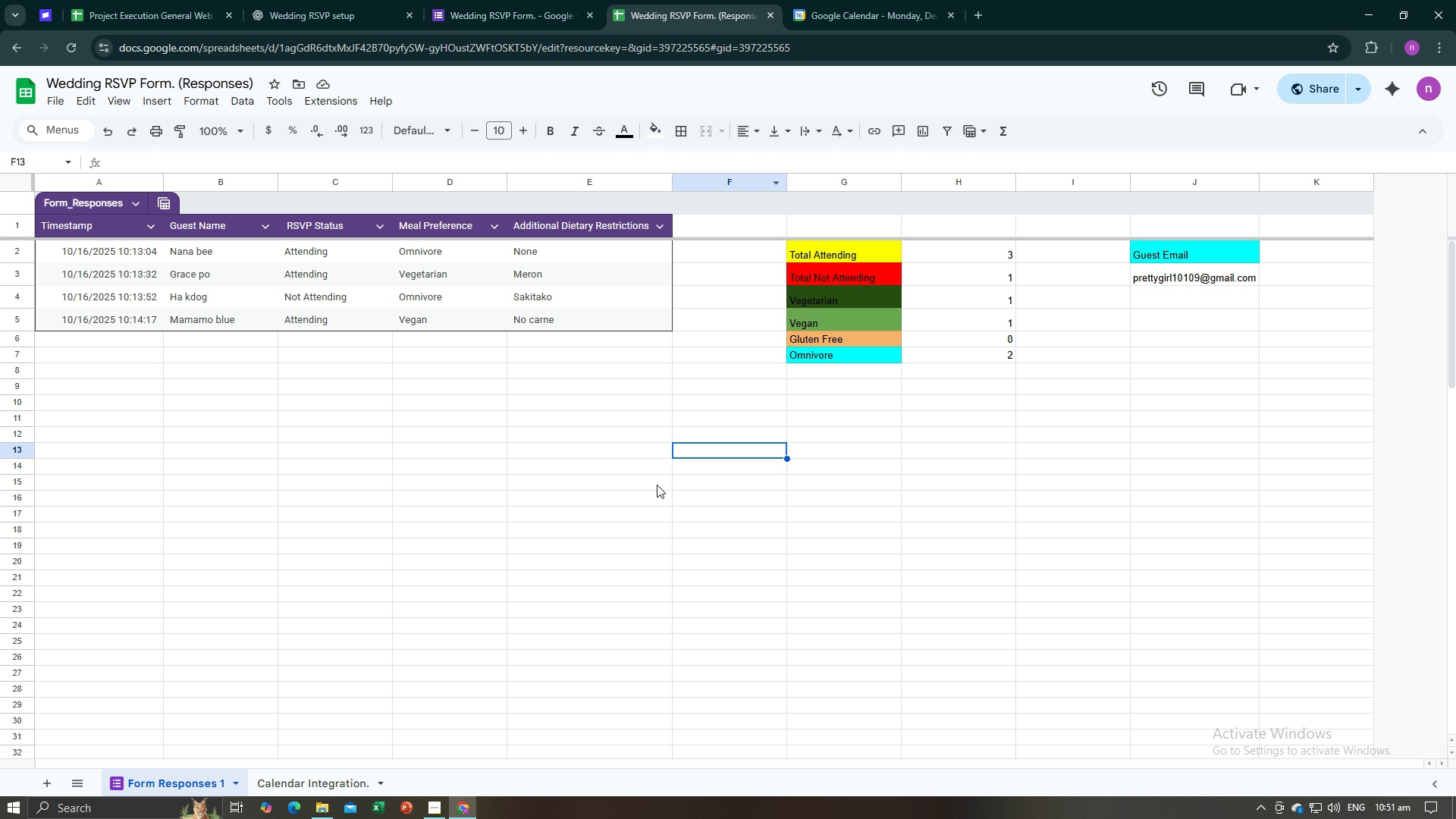 
double_click([571, 526])
 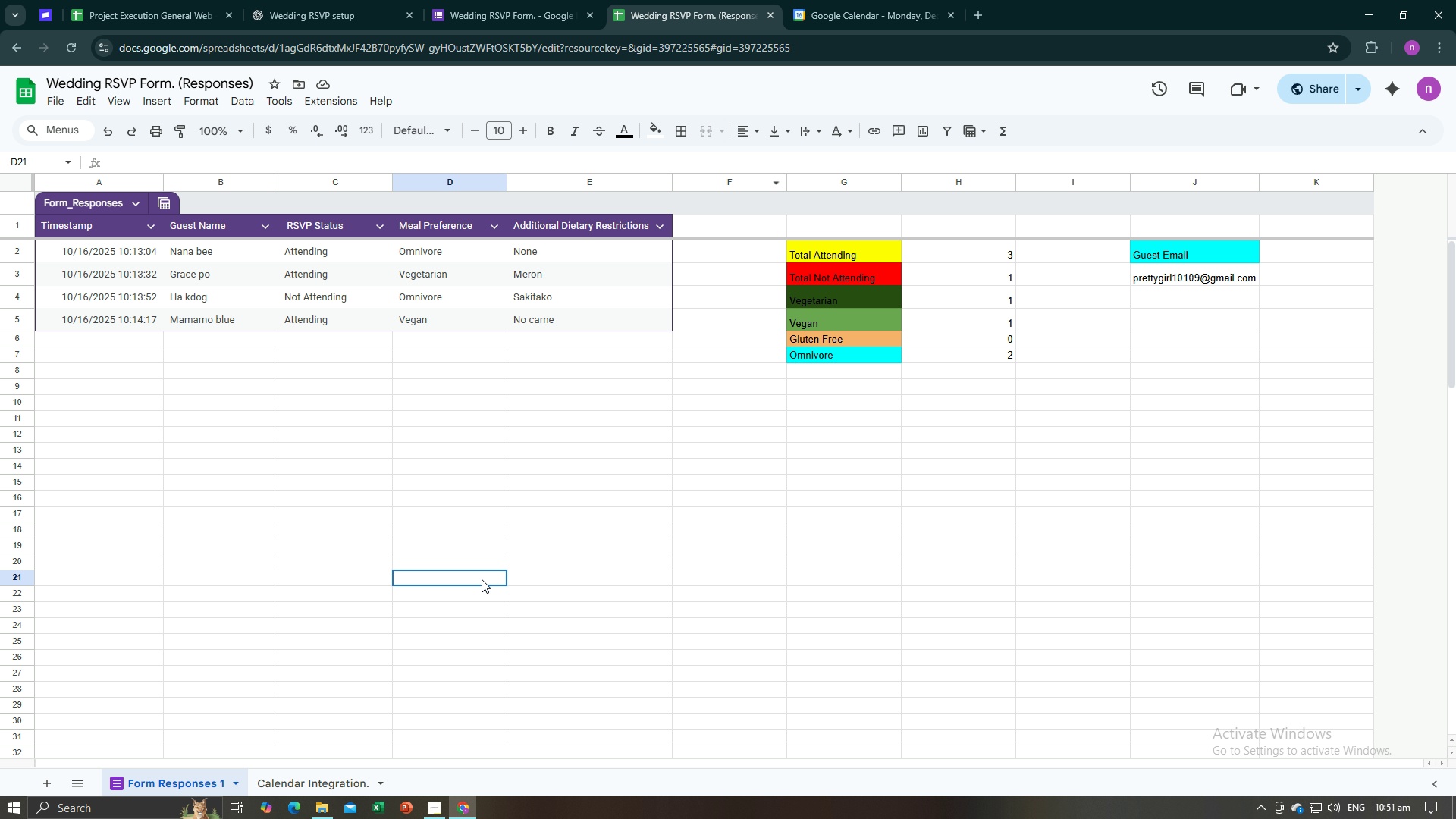 
triple_click([482, 579])
 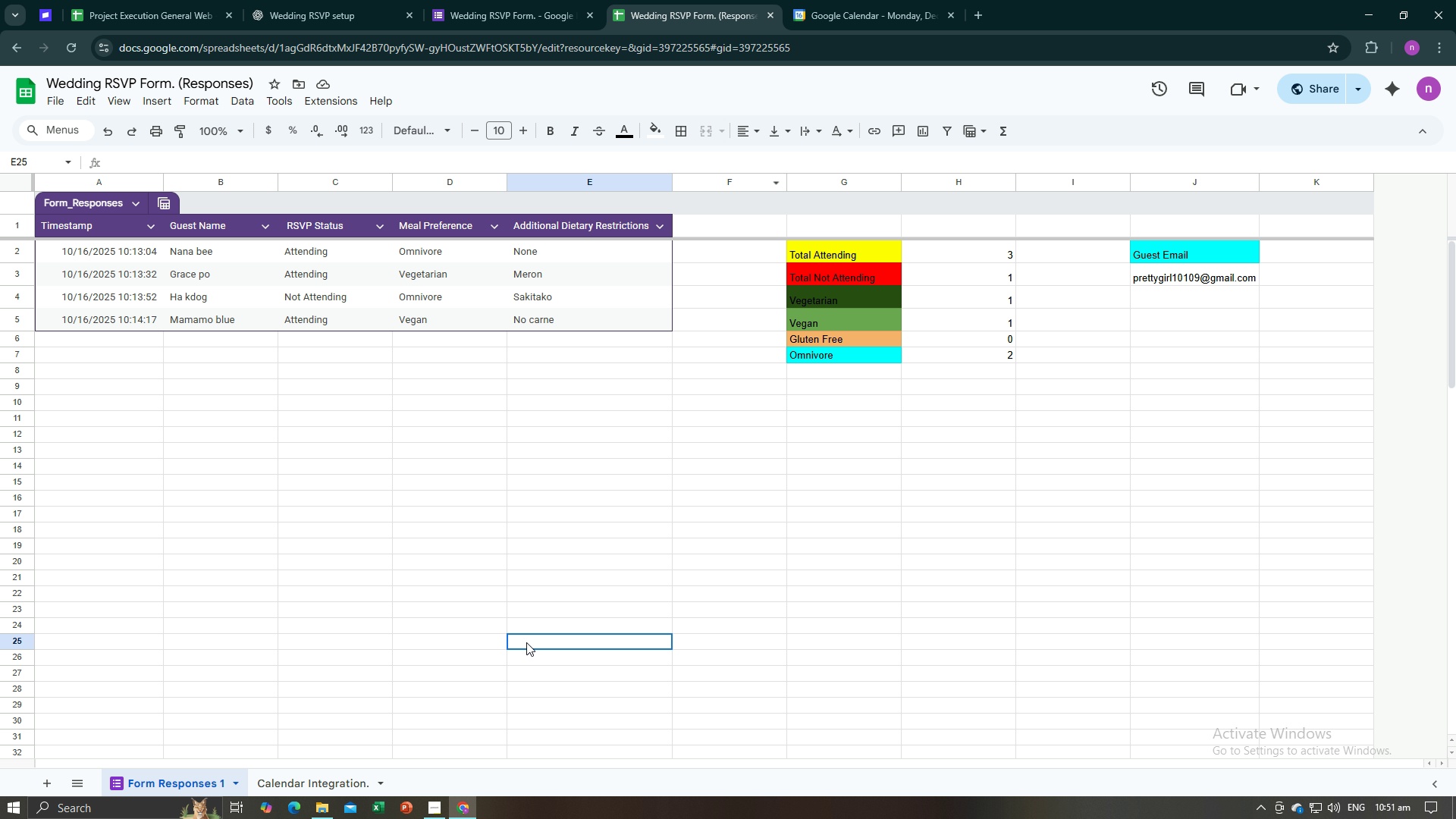 
triple_click([526, 642])
 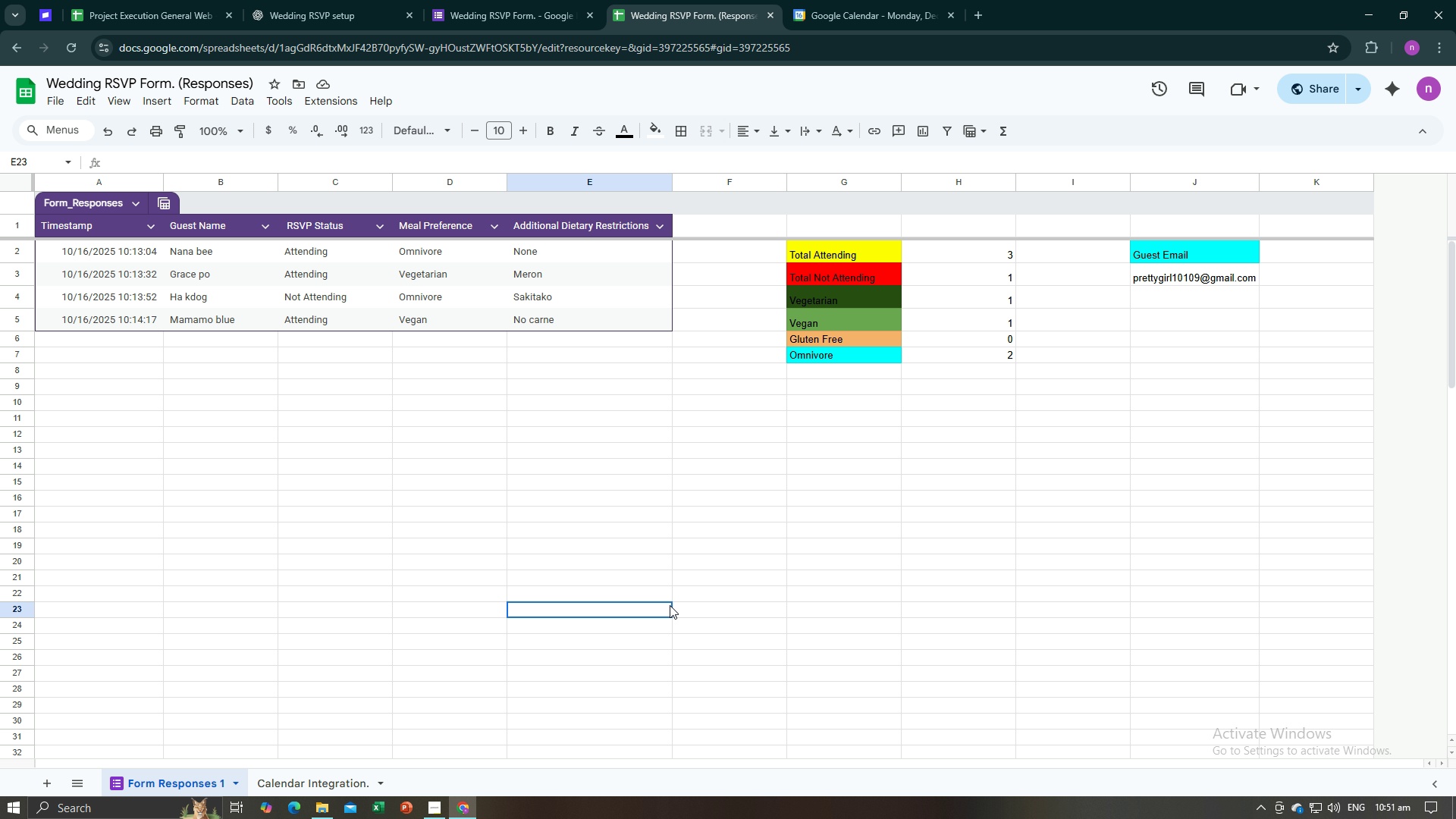 
triple_click([670, 605])
 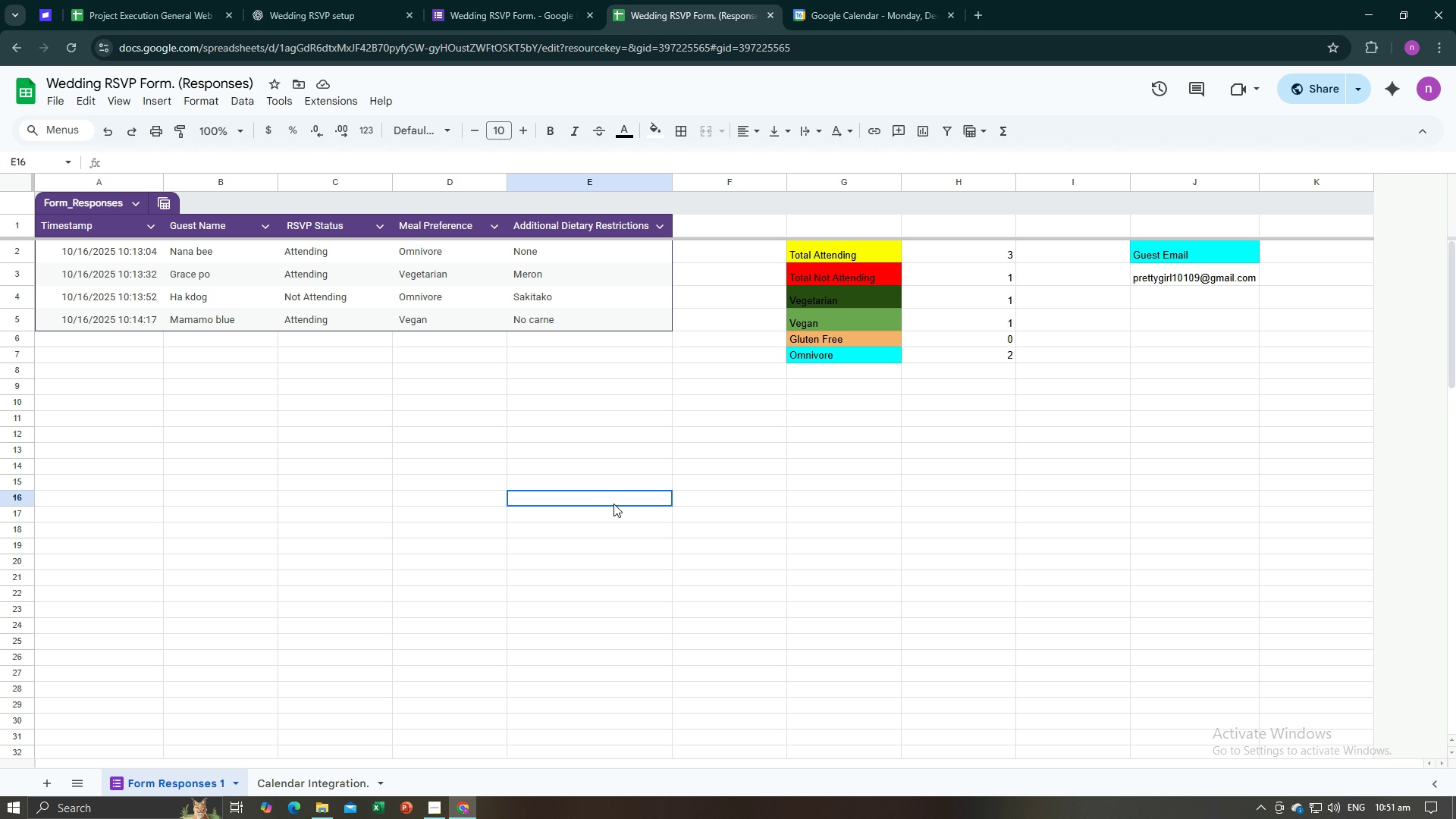 
triple_click([613, 504])
 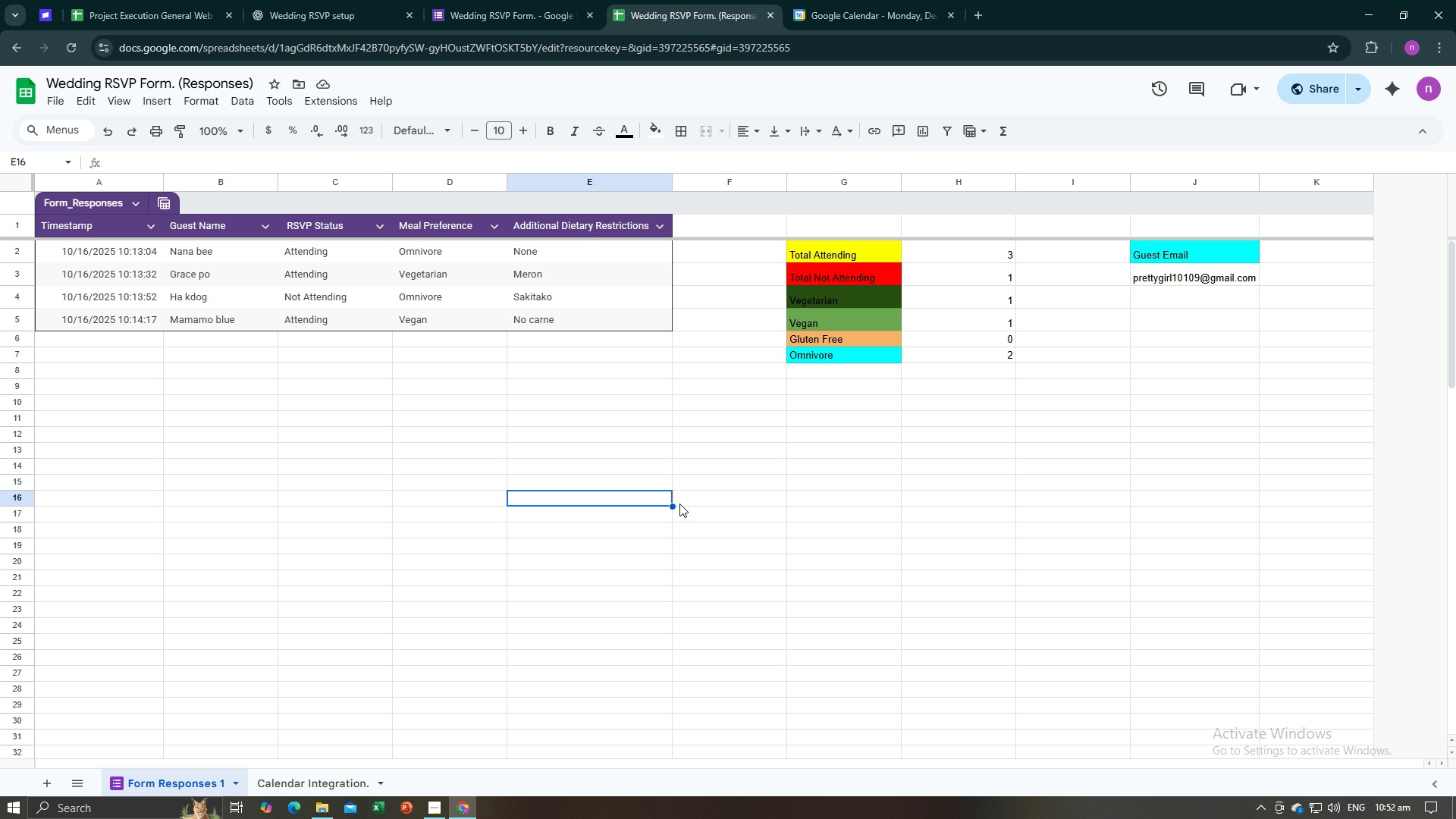 
wait(70.45)
 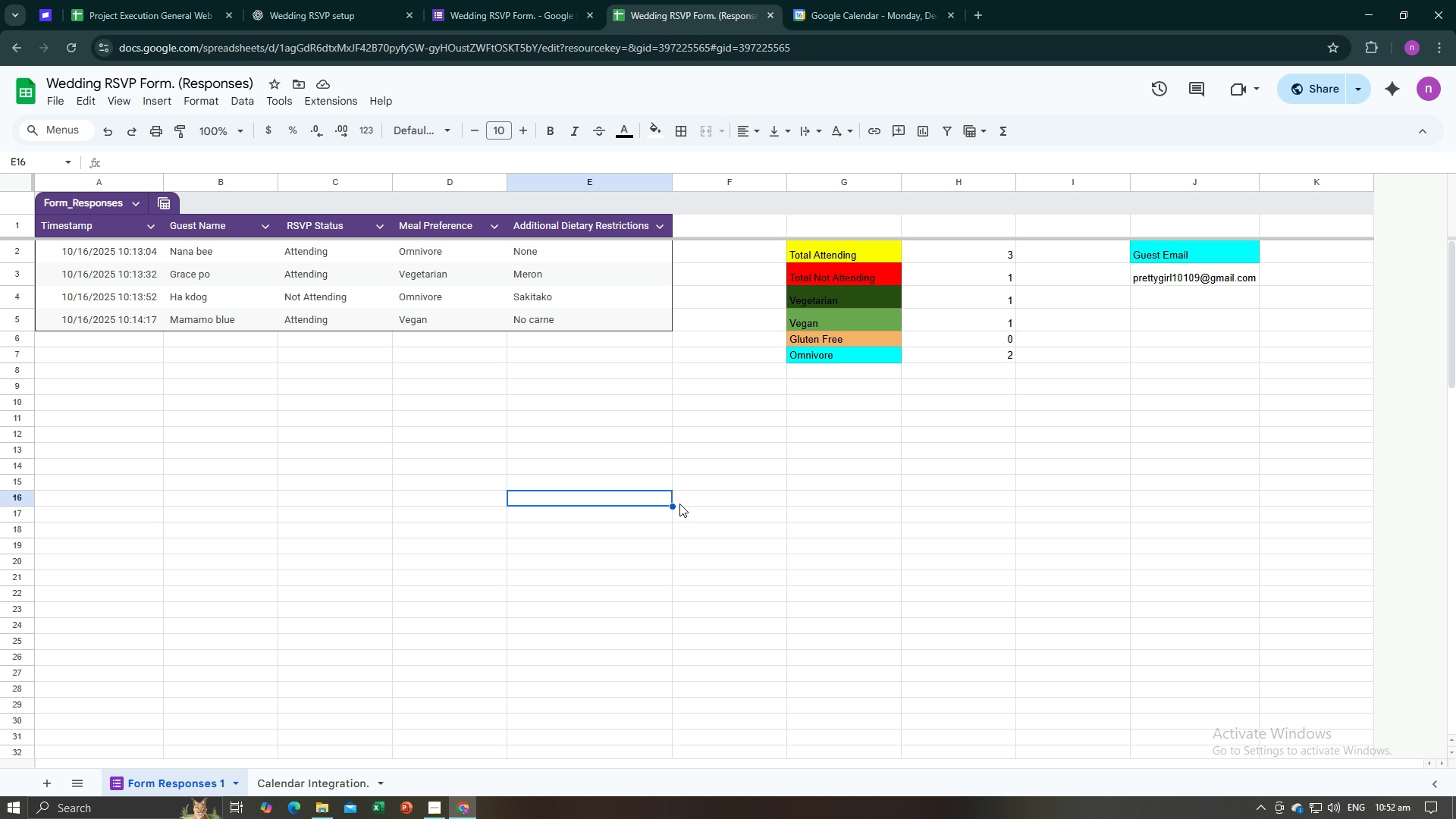 
key(Alt+AltLeft)
 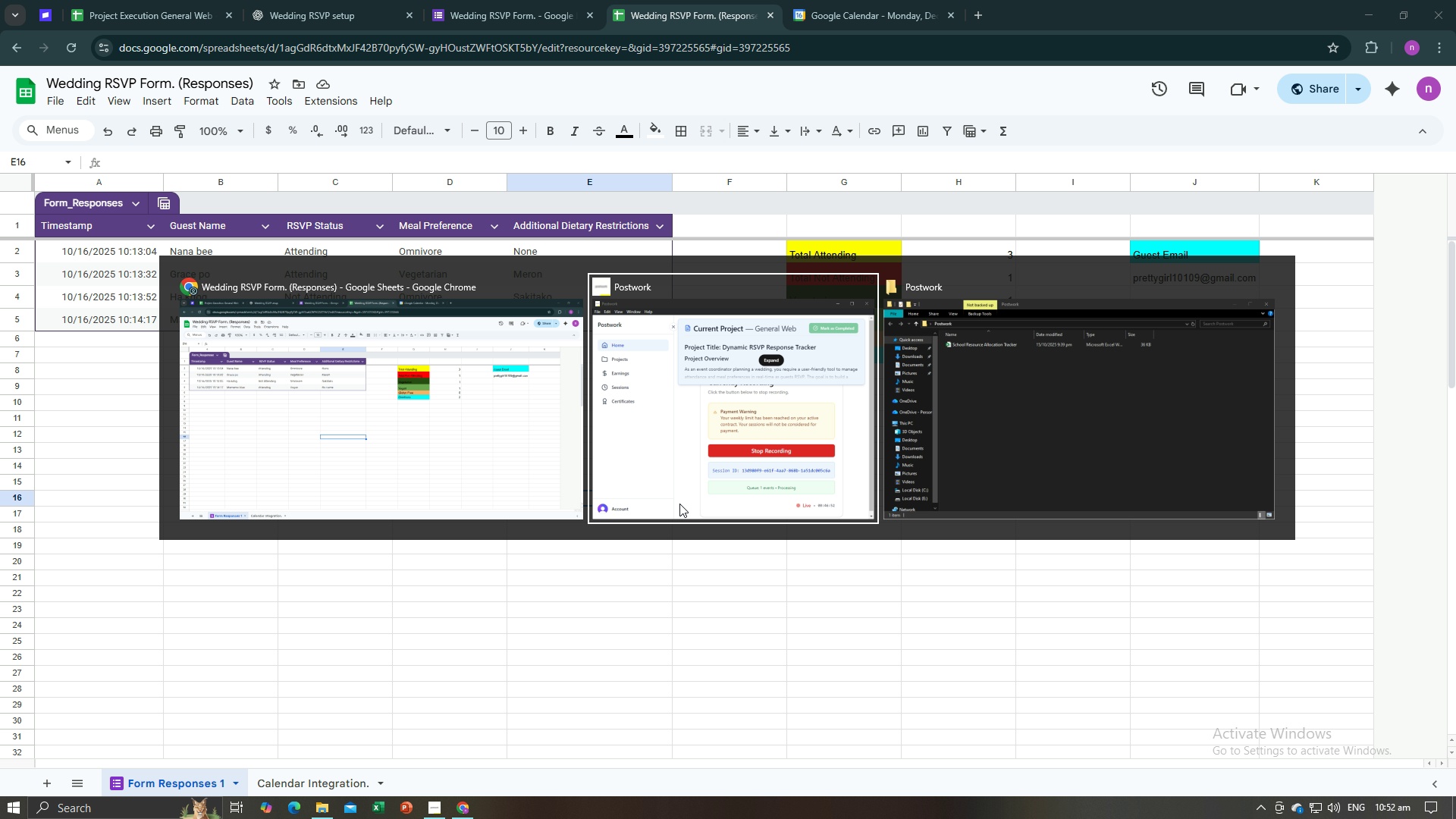 
key(Alt+Tab)